 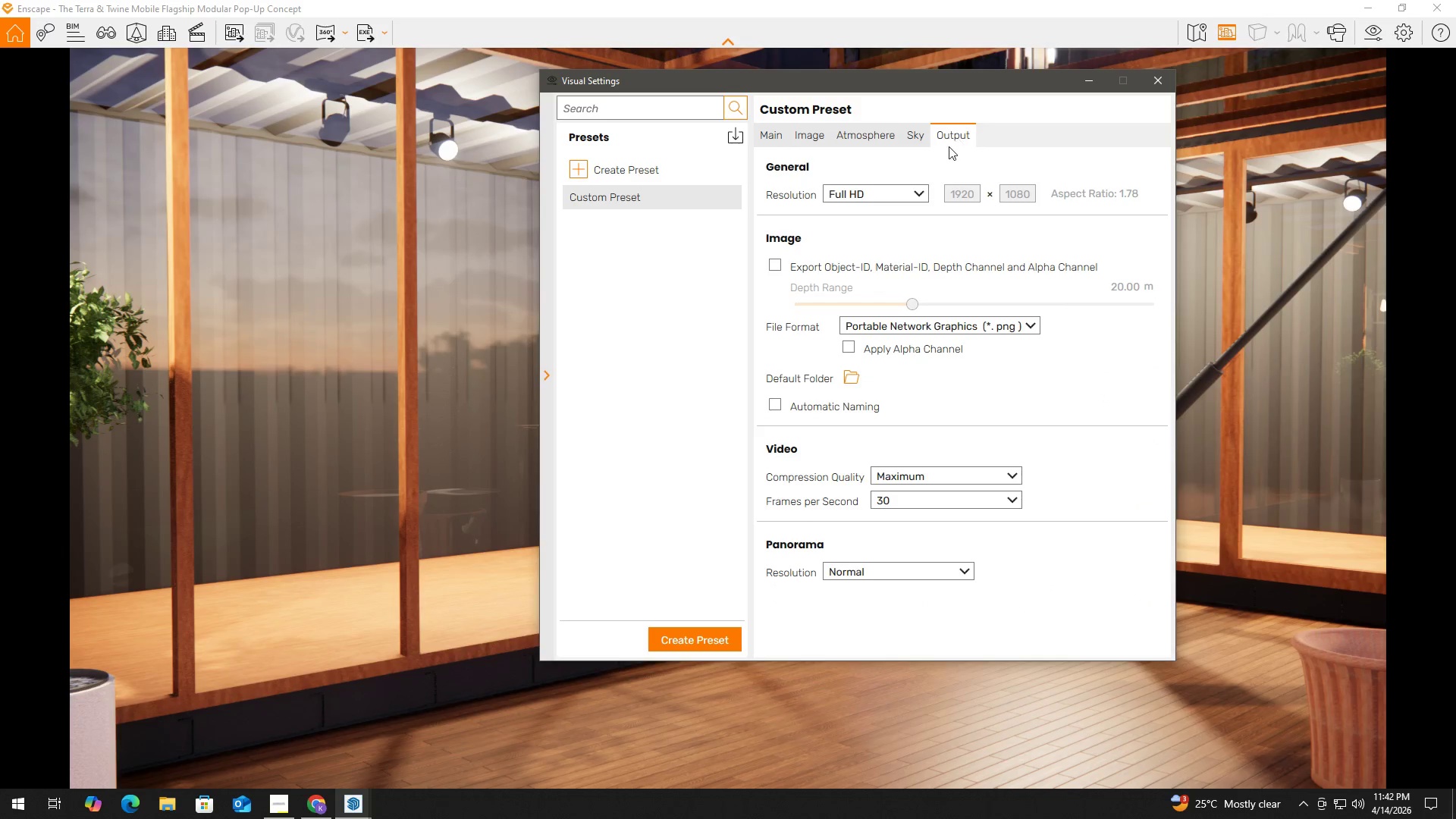 
left_click([909, 191])
 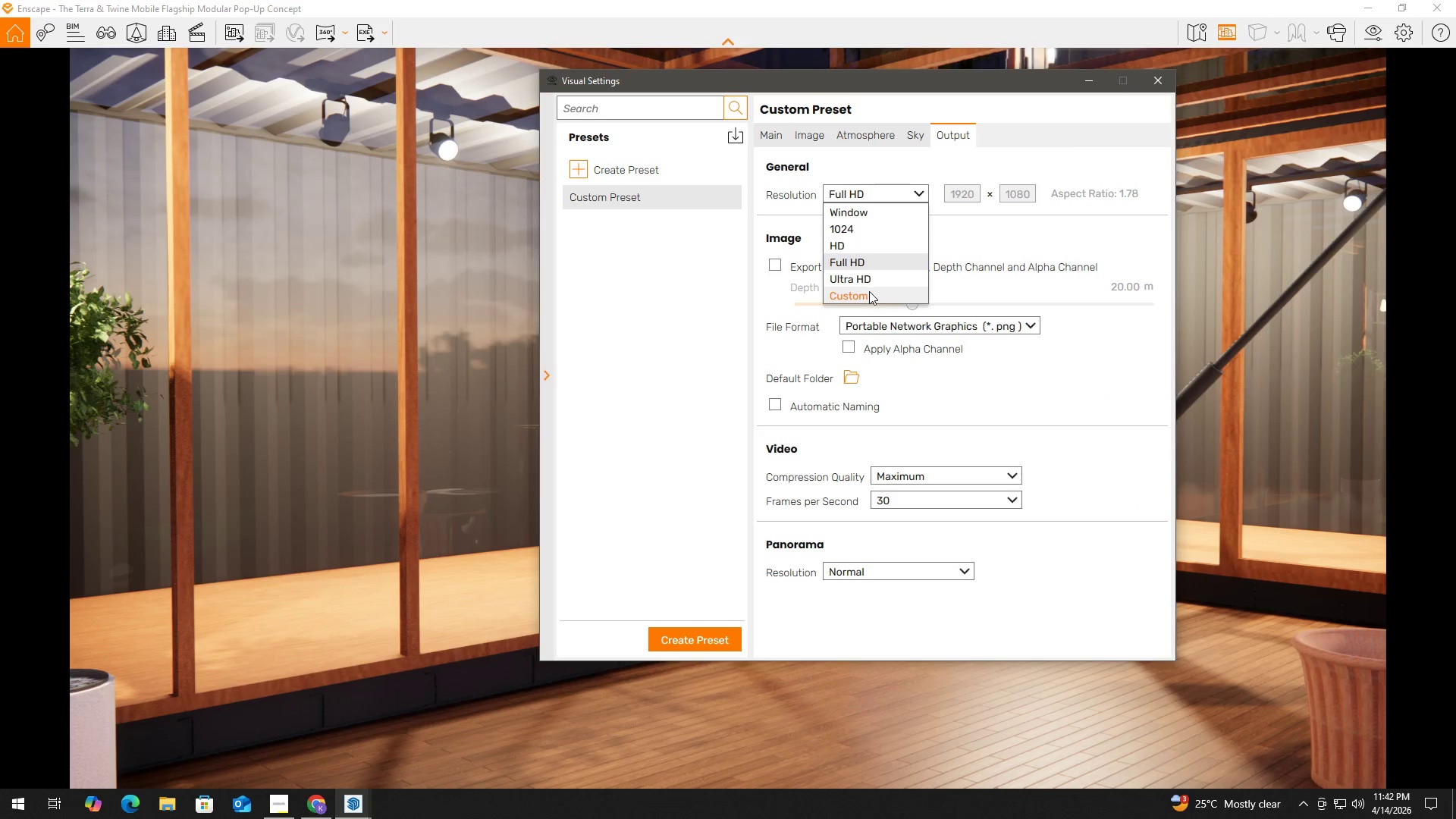 
left_click([877, 277])
 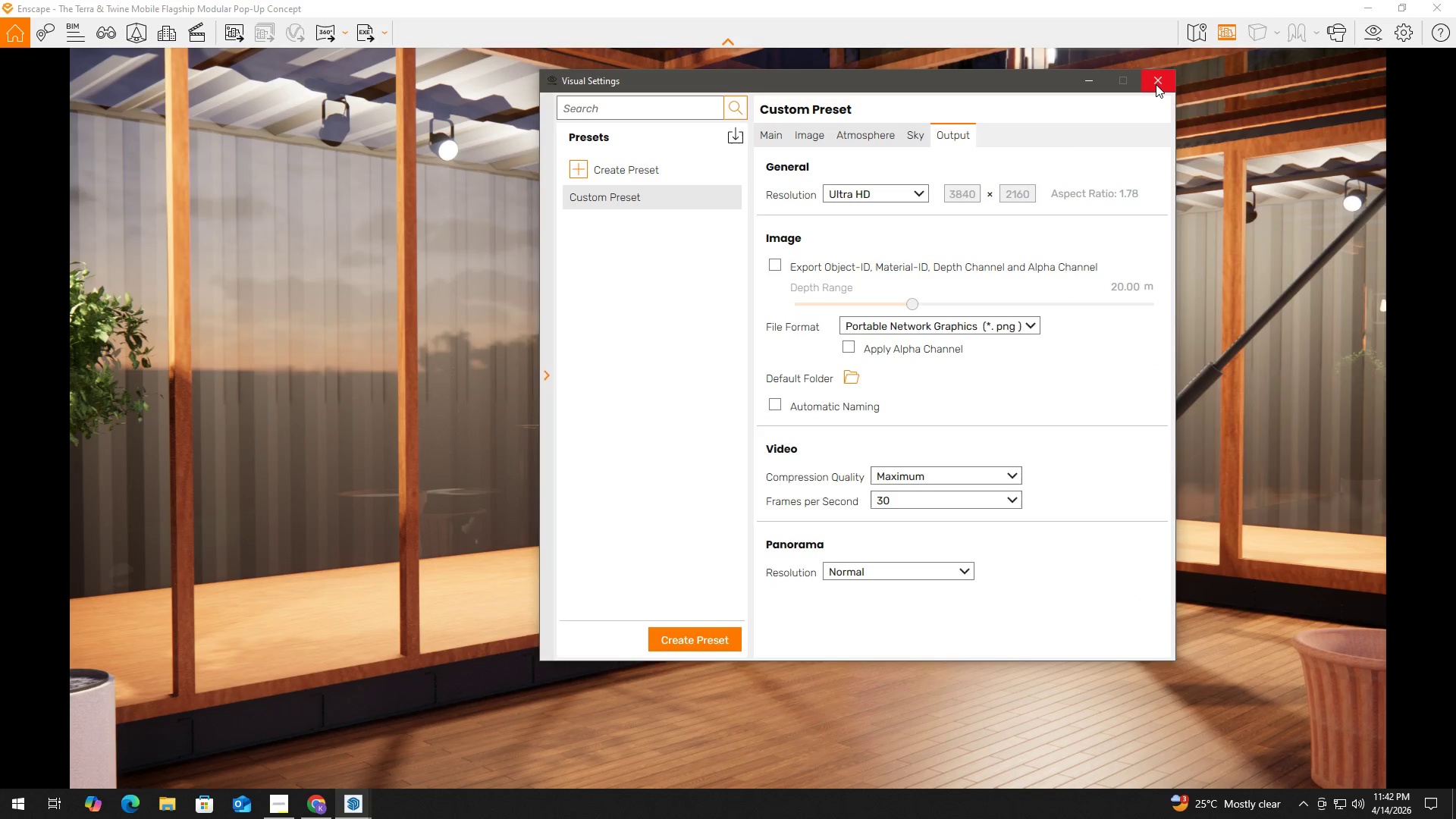 
left_click([1156, 84])
 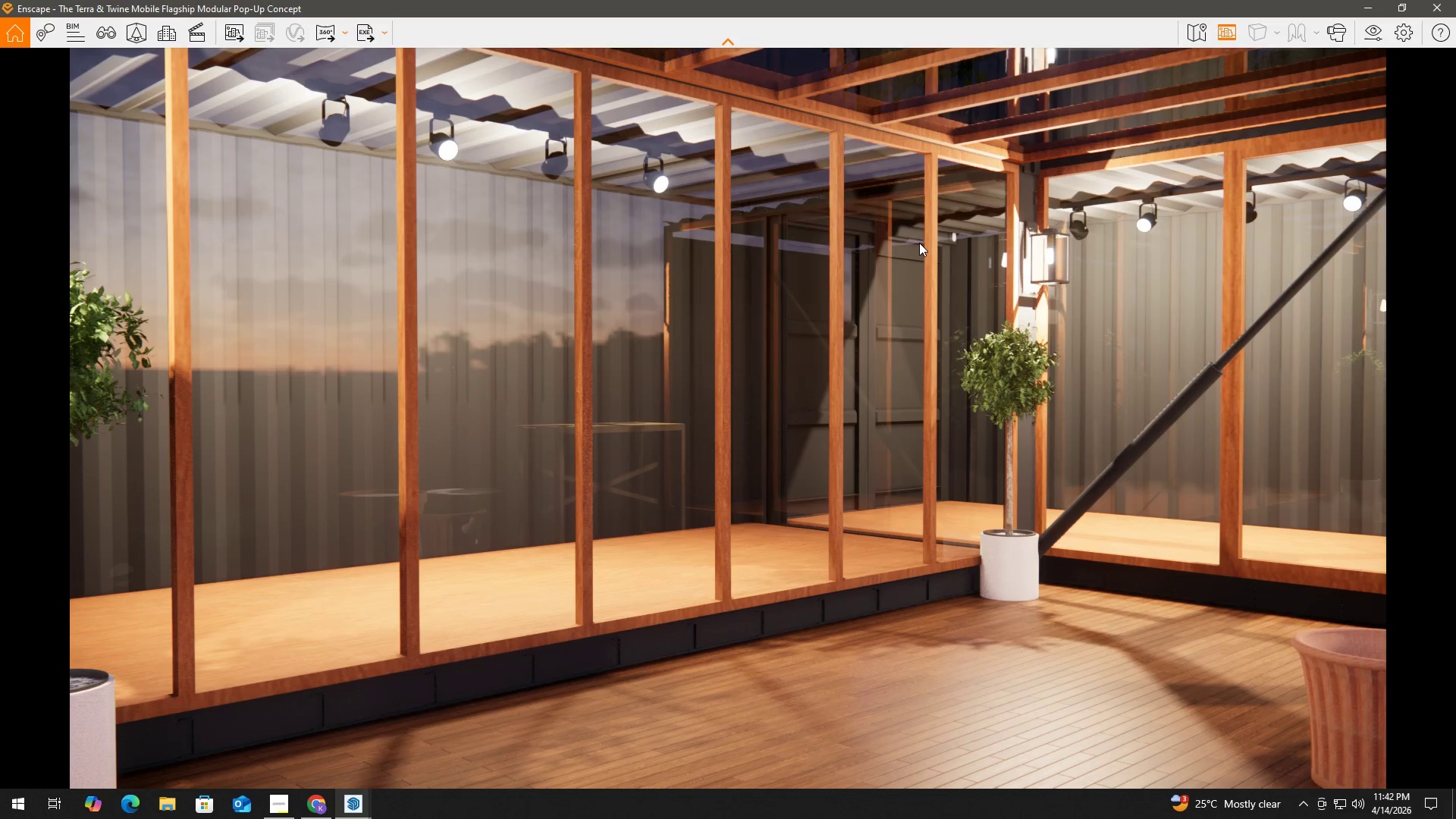 
key(Alt+Tab)
 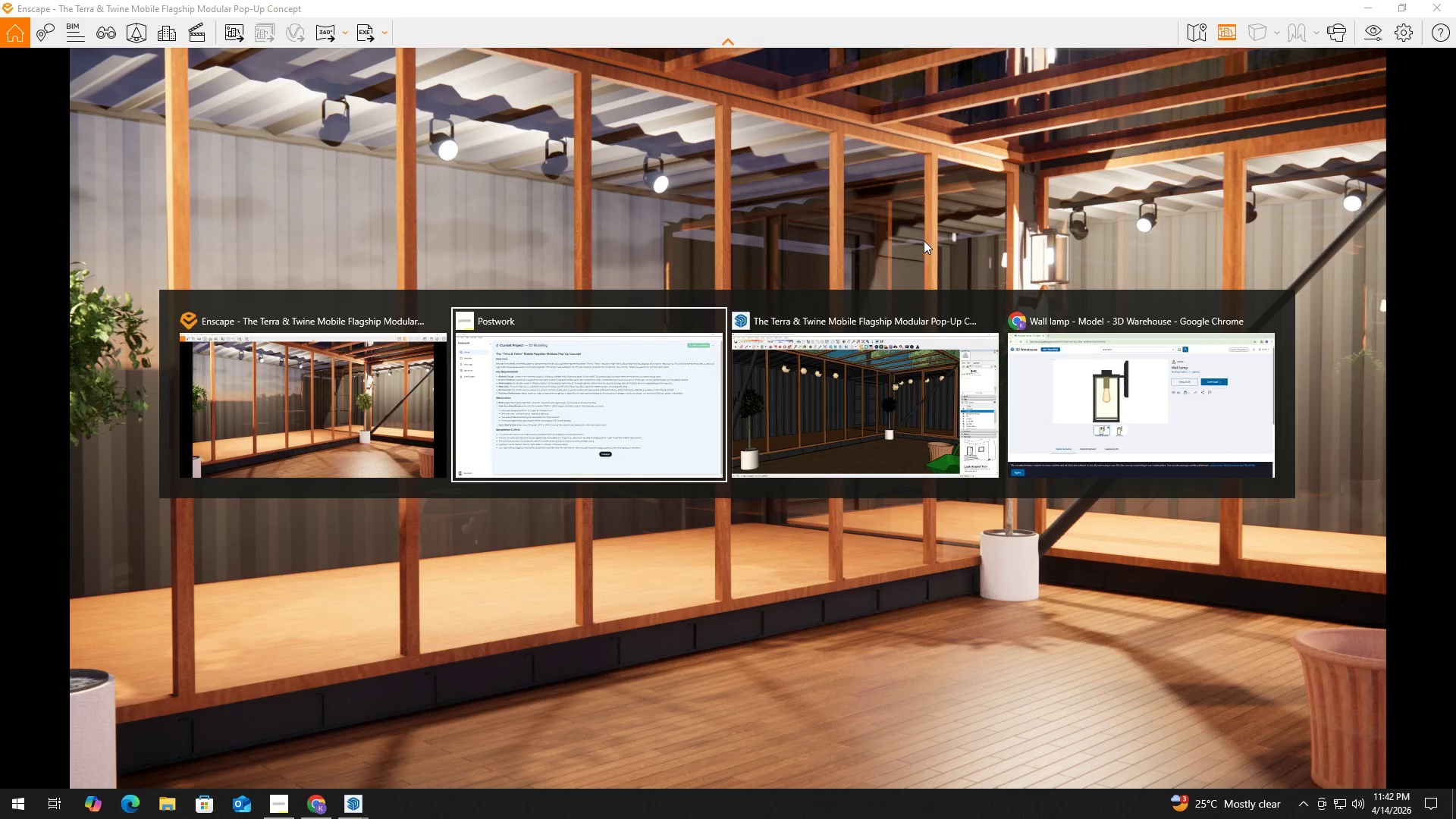 
key(Alt+Tab)
 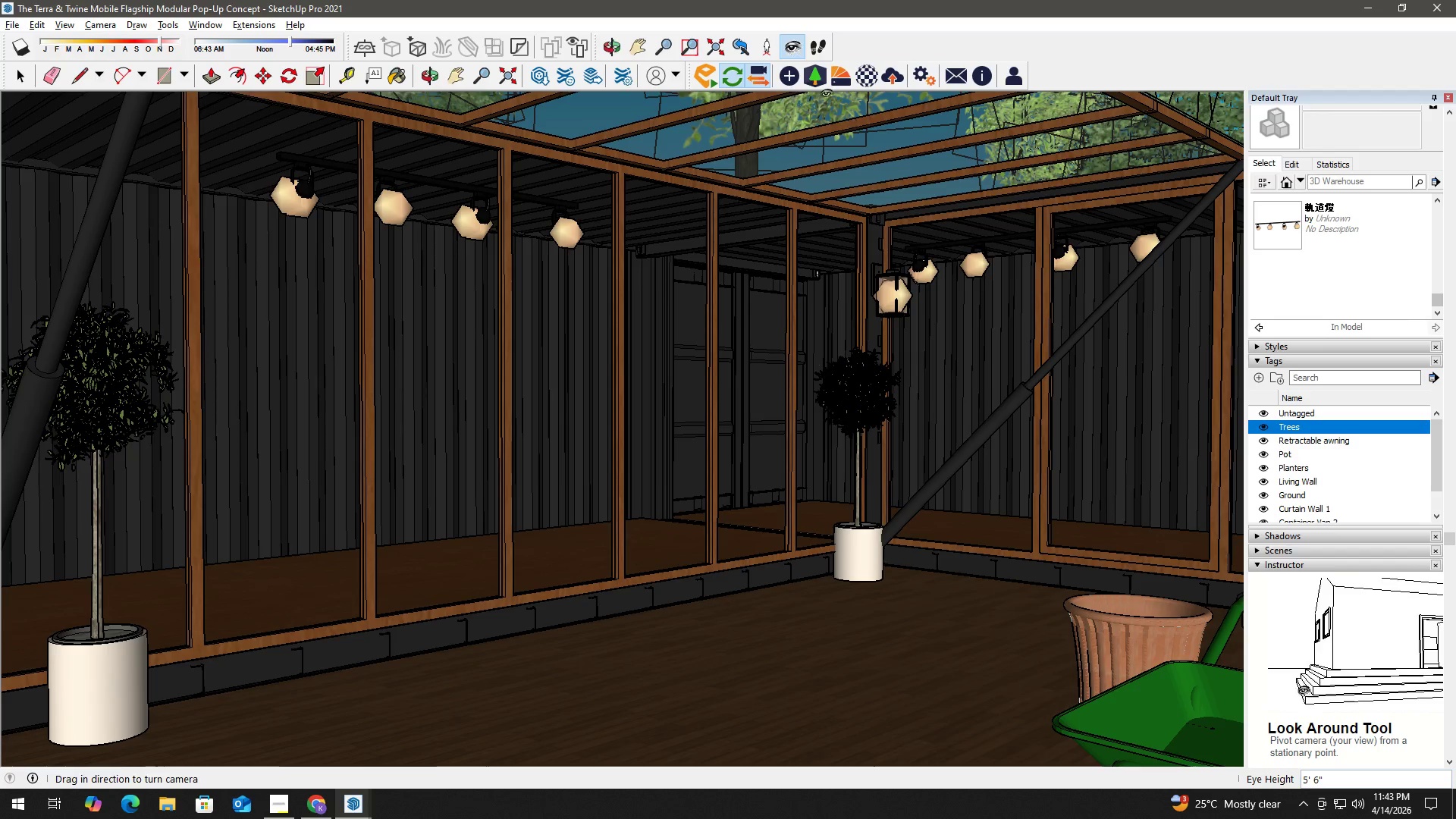 
left_click([814, 51])
 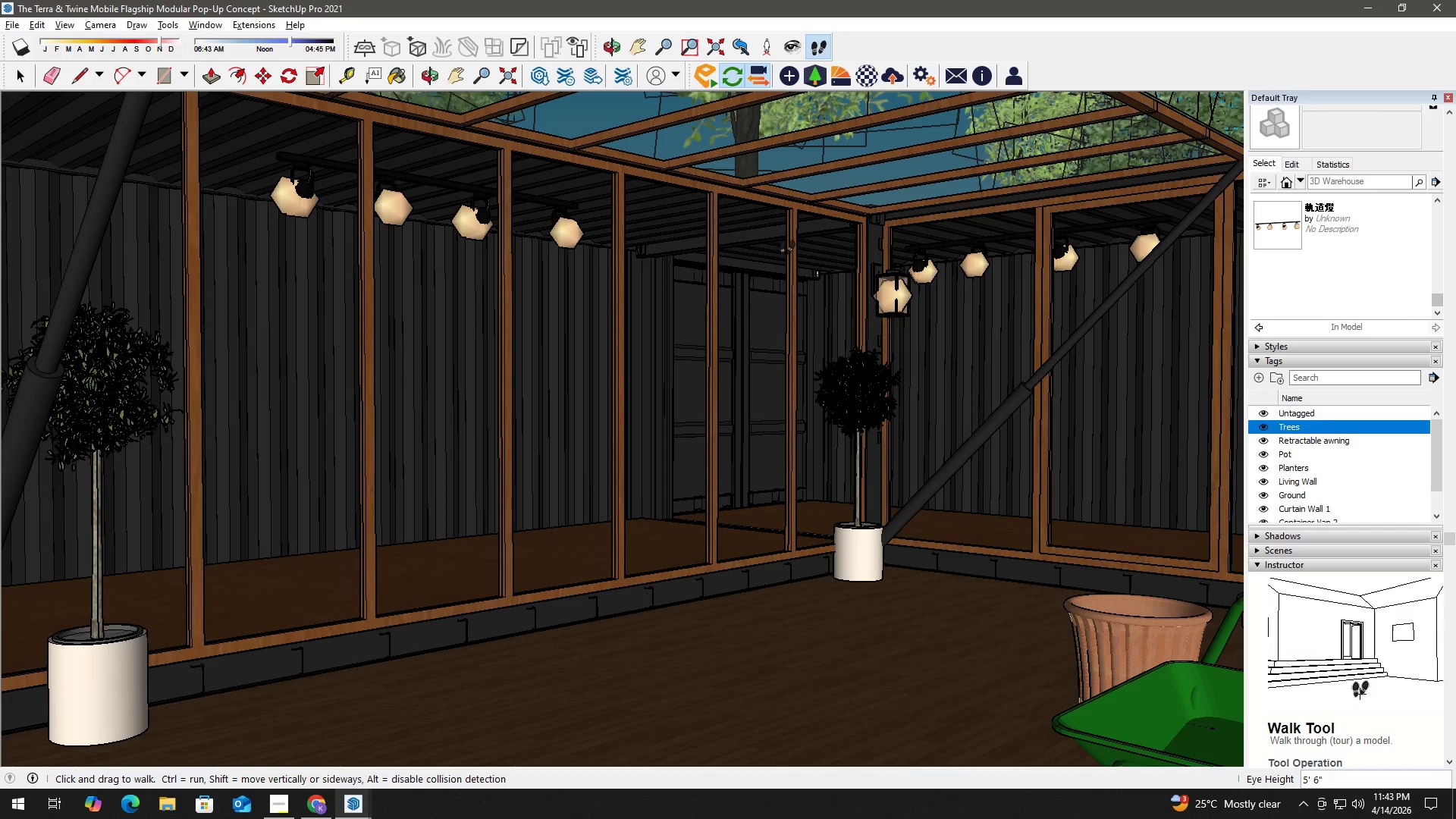 
left_click_drag(start_coordinate=[787, 253], to_coordinate=[752, 297])
 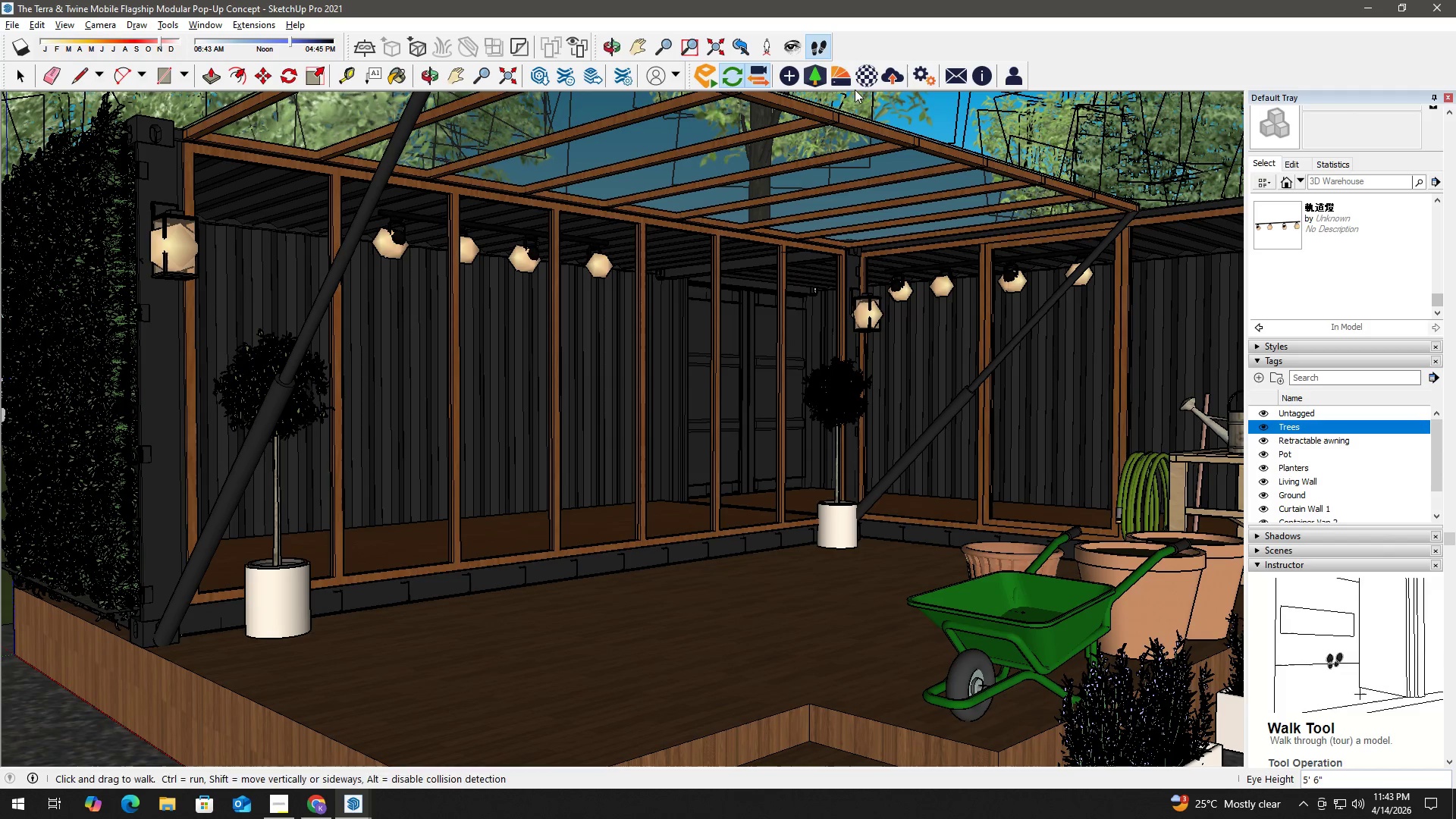 
left_click([782, 41])
 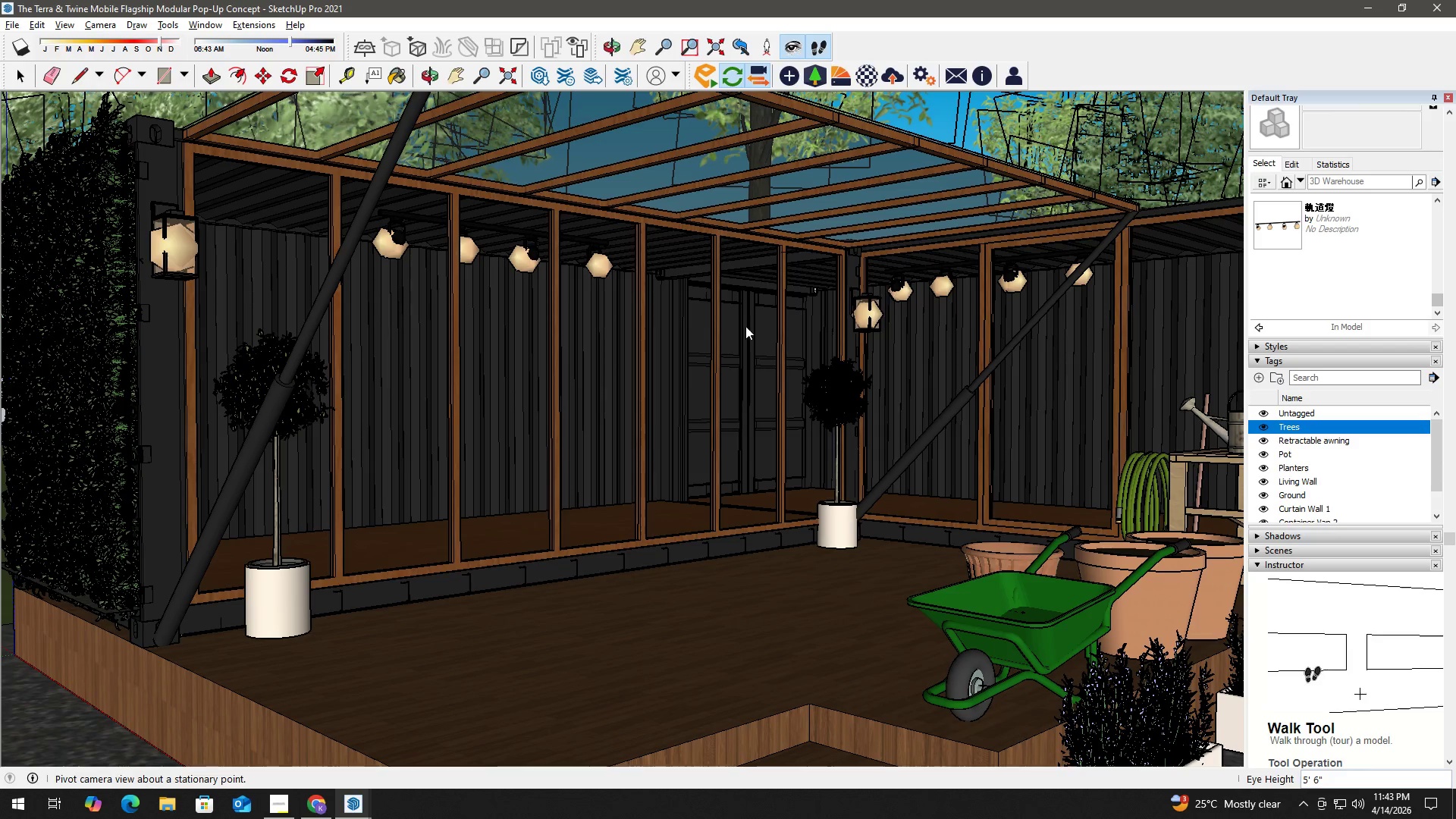 
left_click_drag(start_coordinate=[726, 397], to_coordinate=[726, 386])
 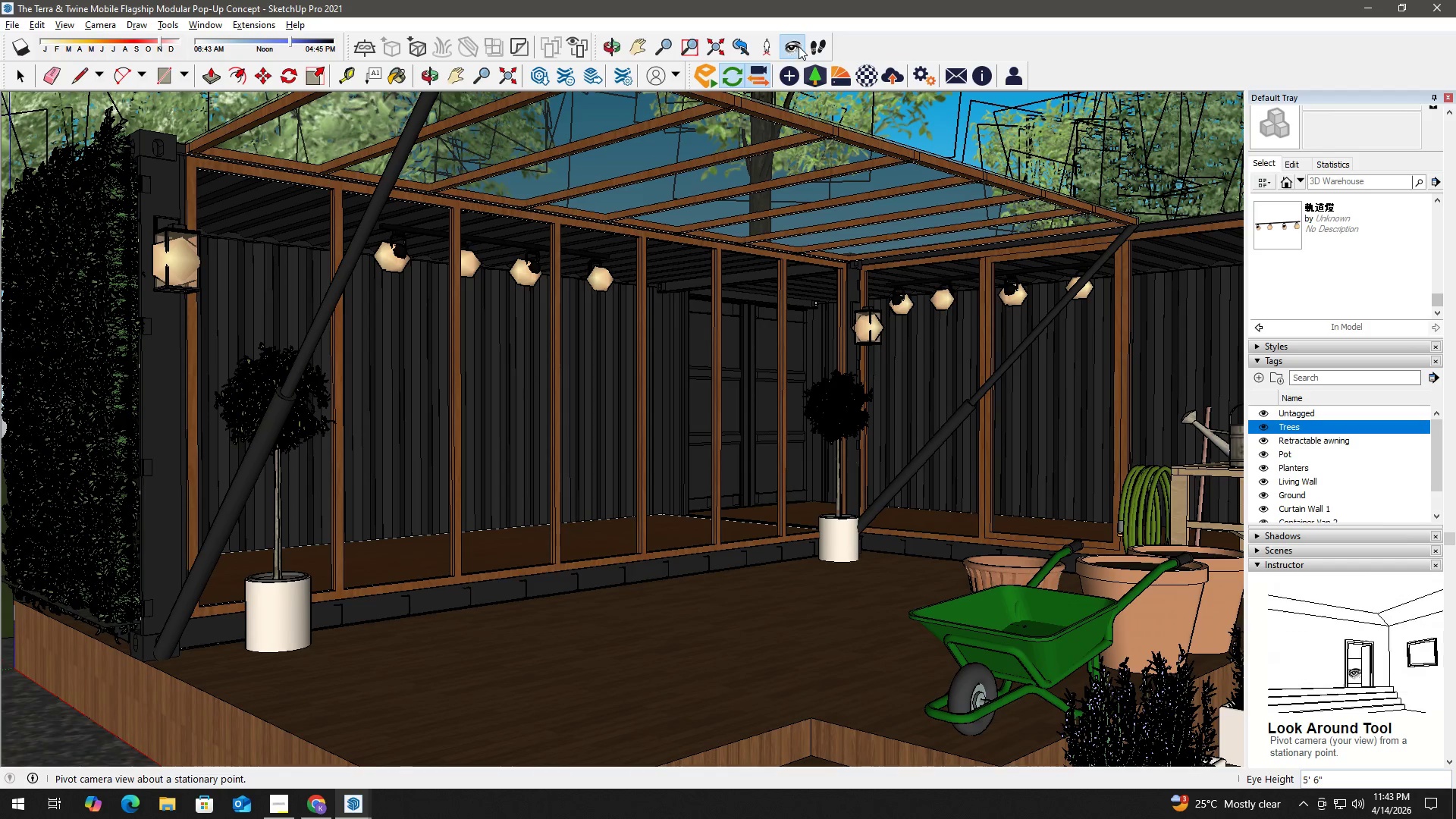 
key(Alt+Tab)
 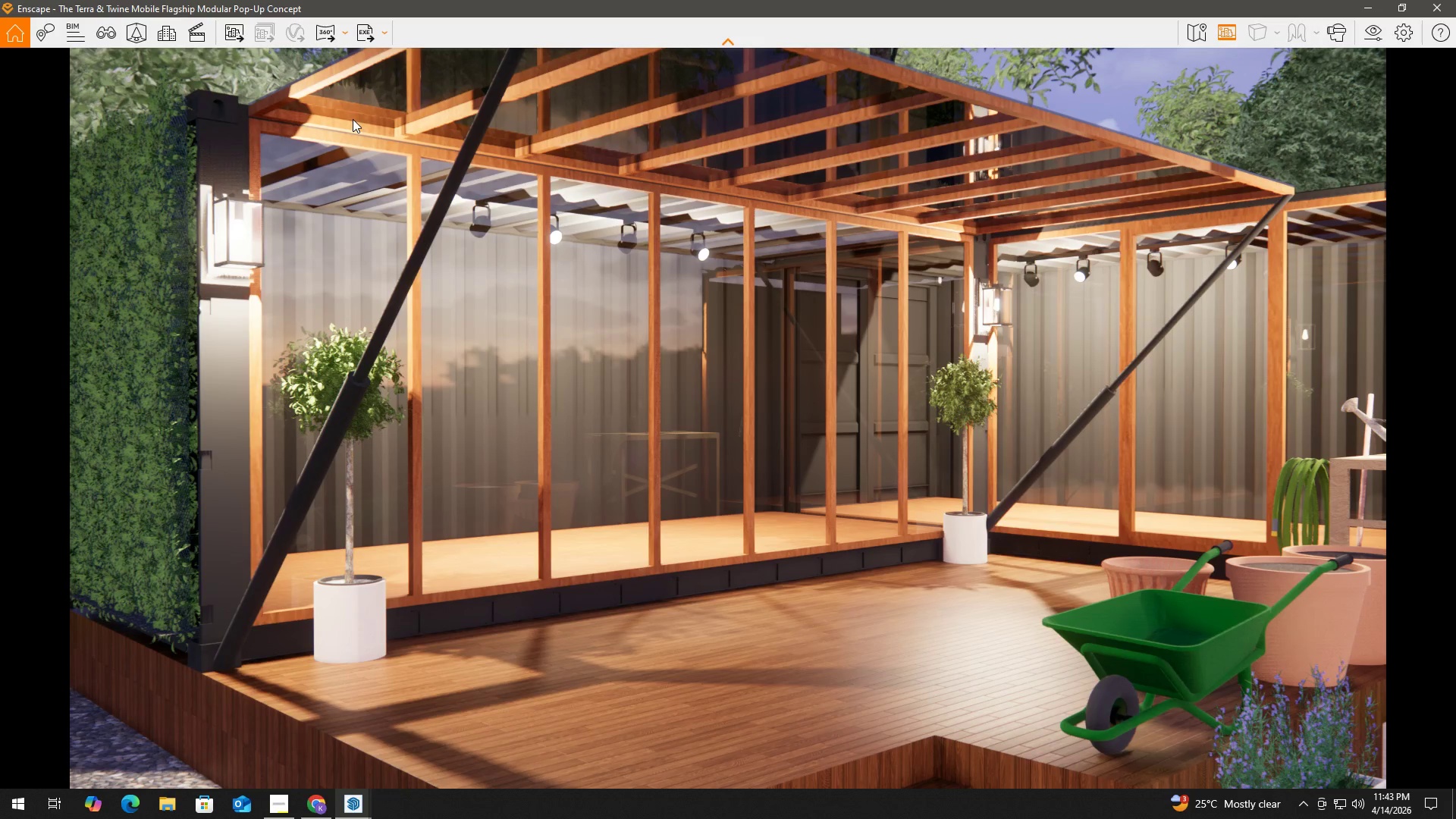 
left_click([105, 32])
 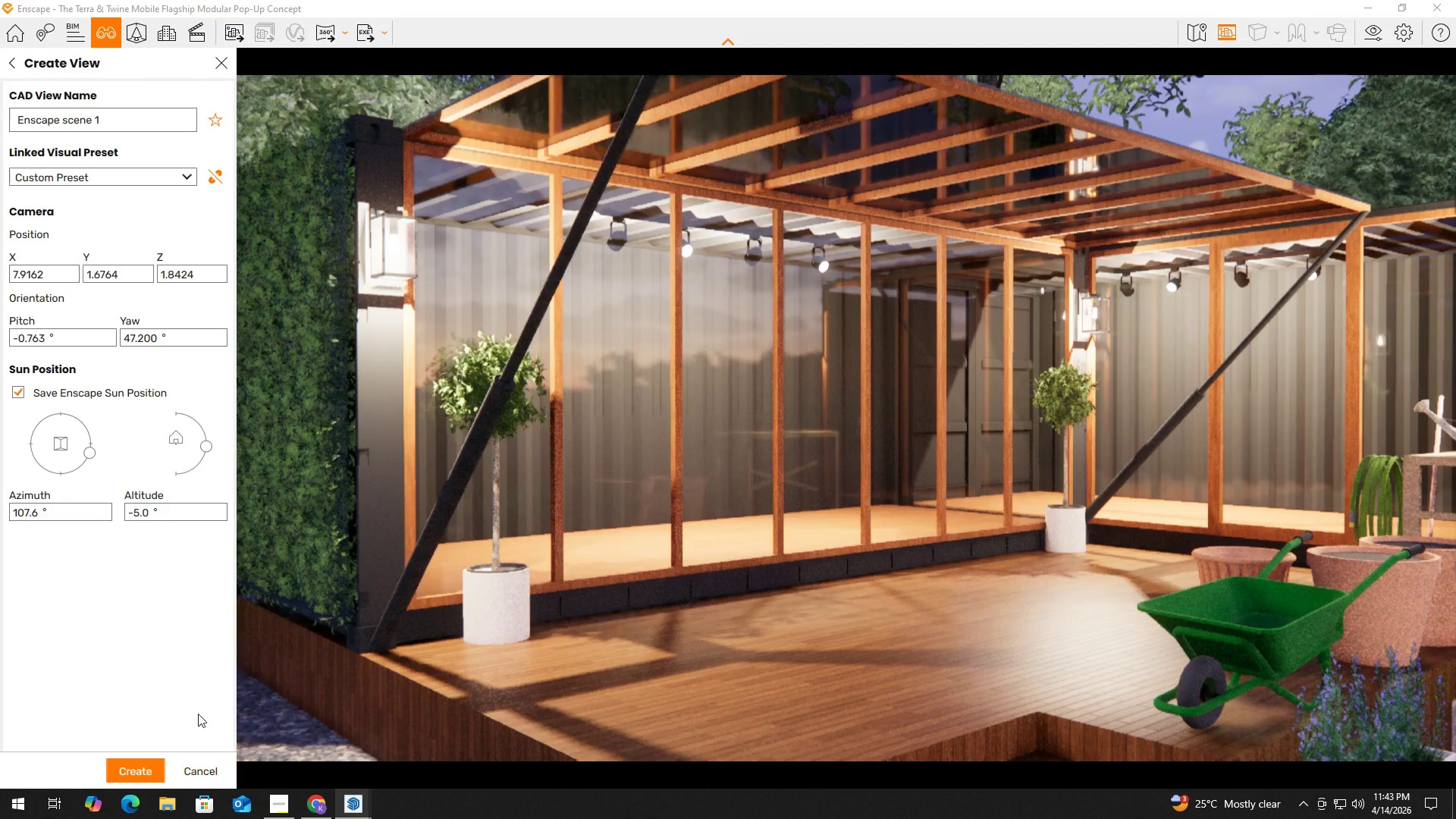 
wait(5.19)
 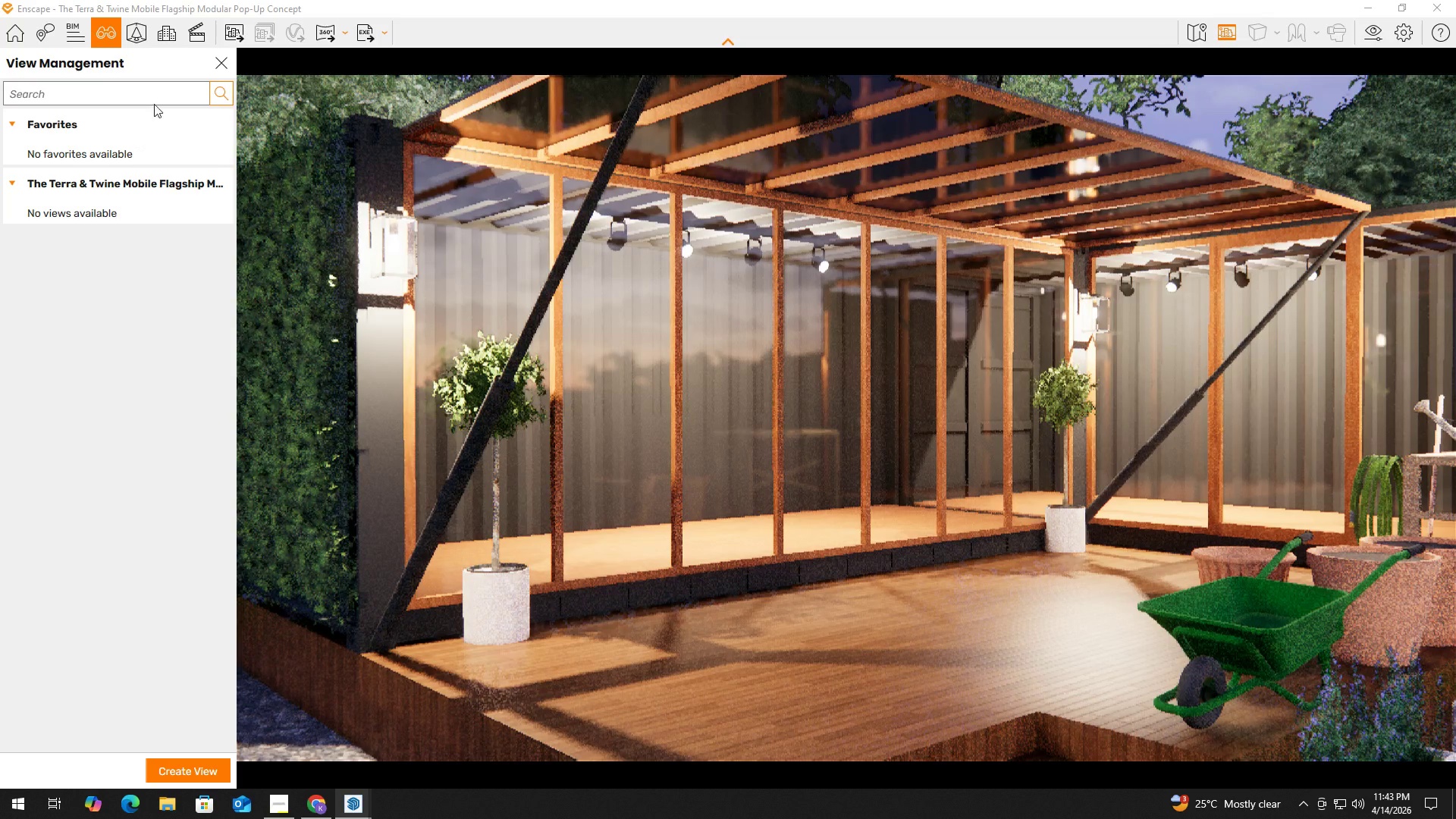 
left_click([117, 117])
 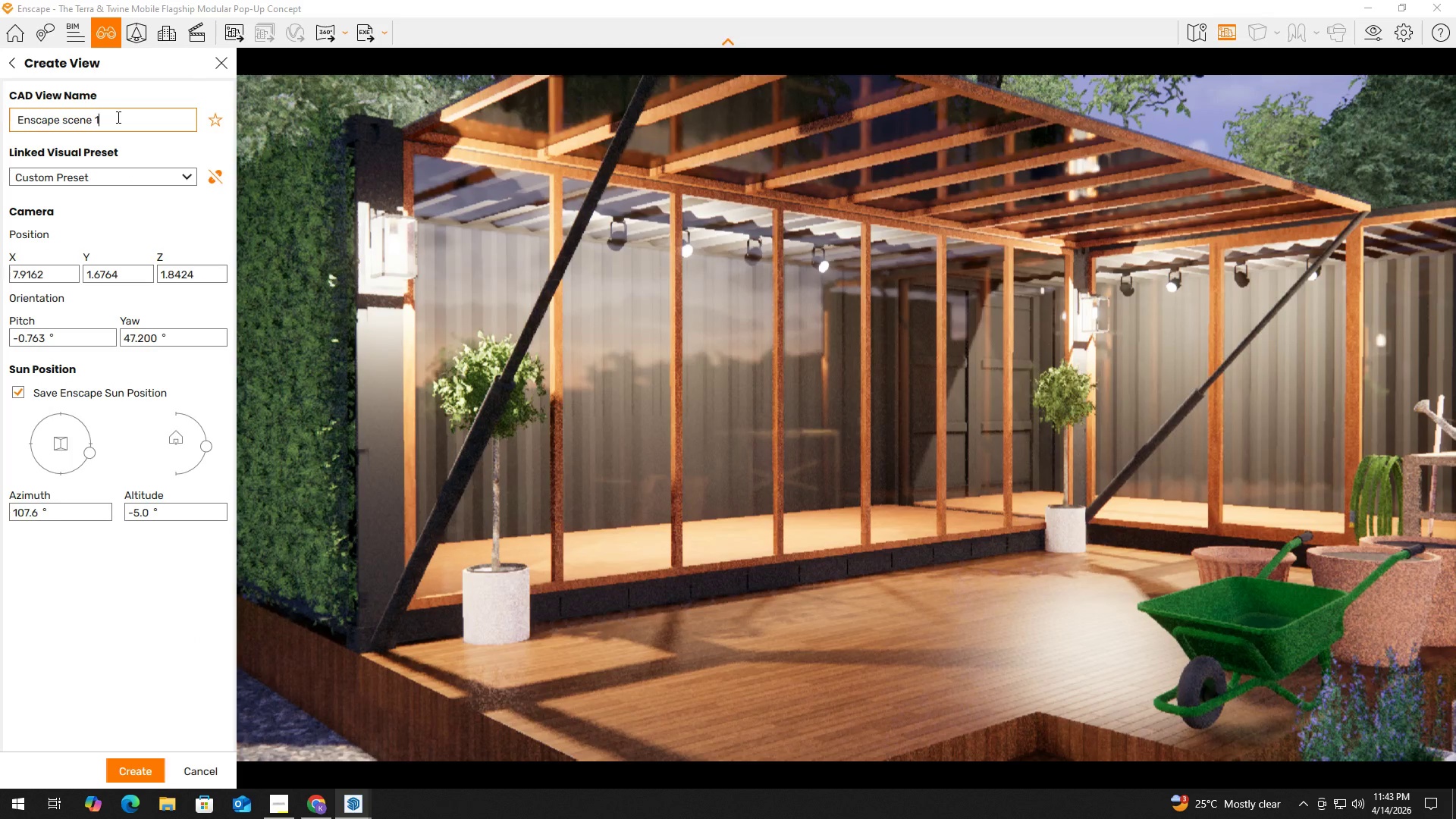 
key(Control+ControlLeft)
 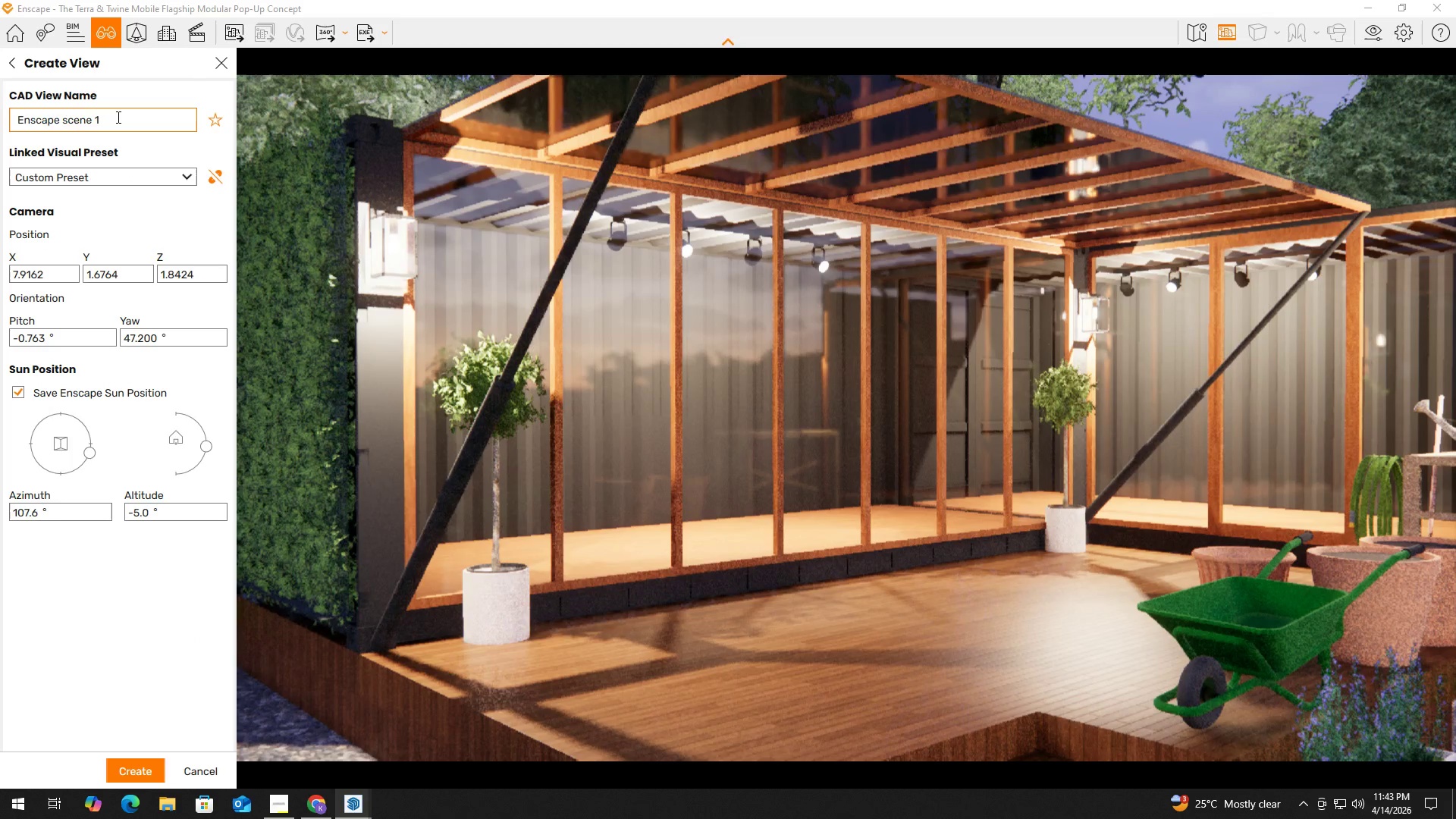 
key(Control+A)
 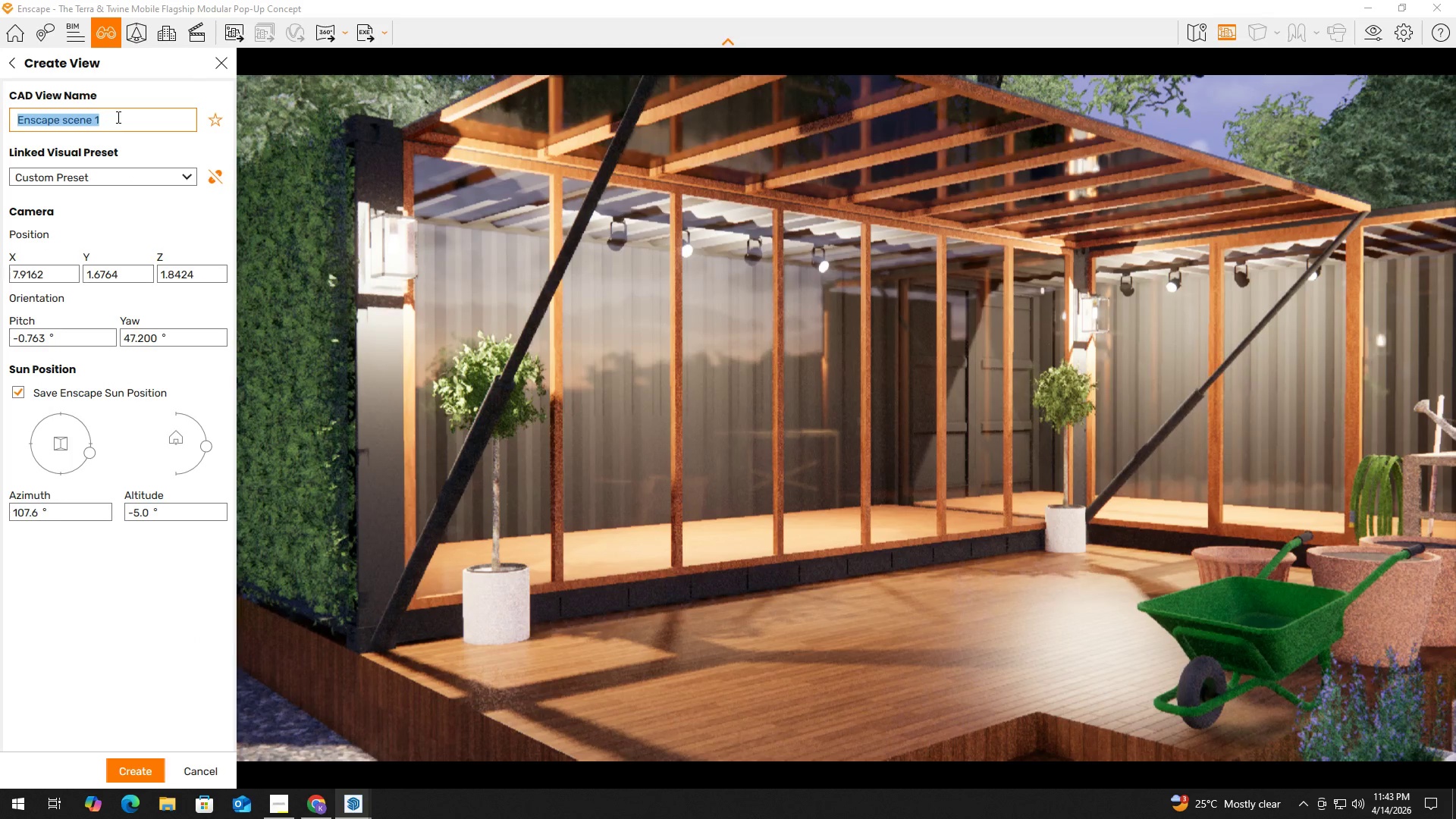 
type(Entrance)
key(Tab)
key(Tab)
 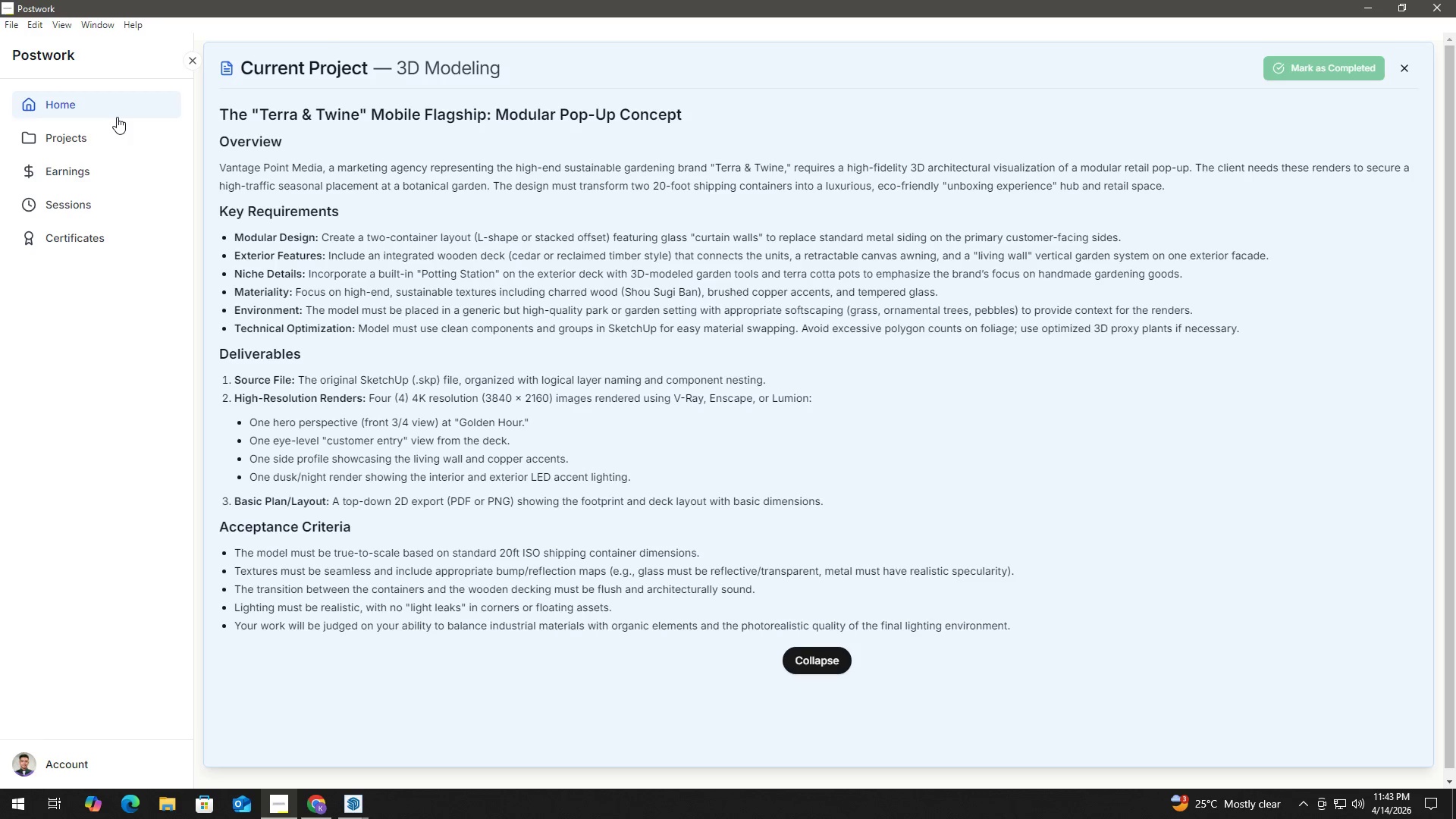 
hold_key(key=AltLeft, duration=0.83)